 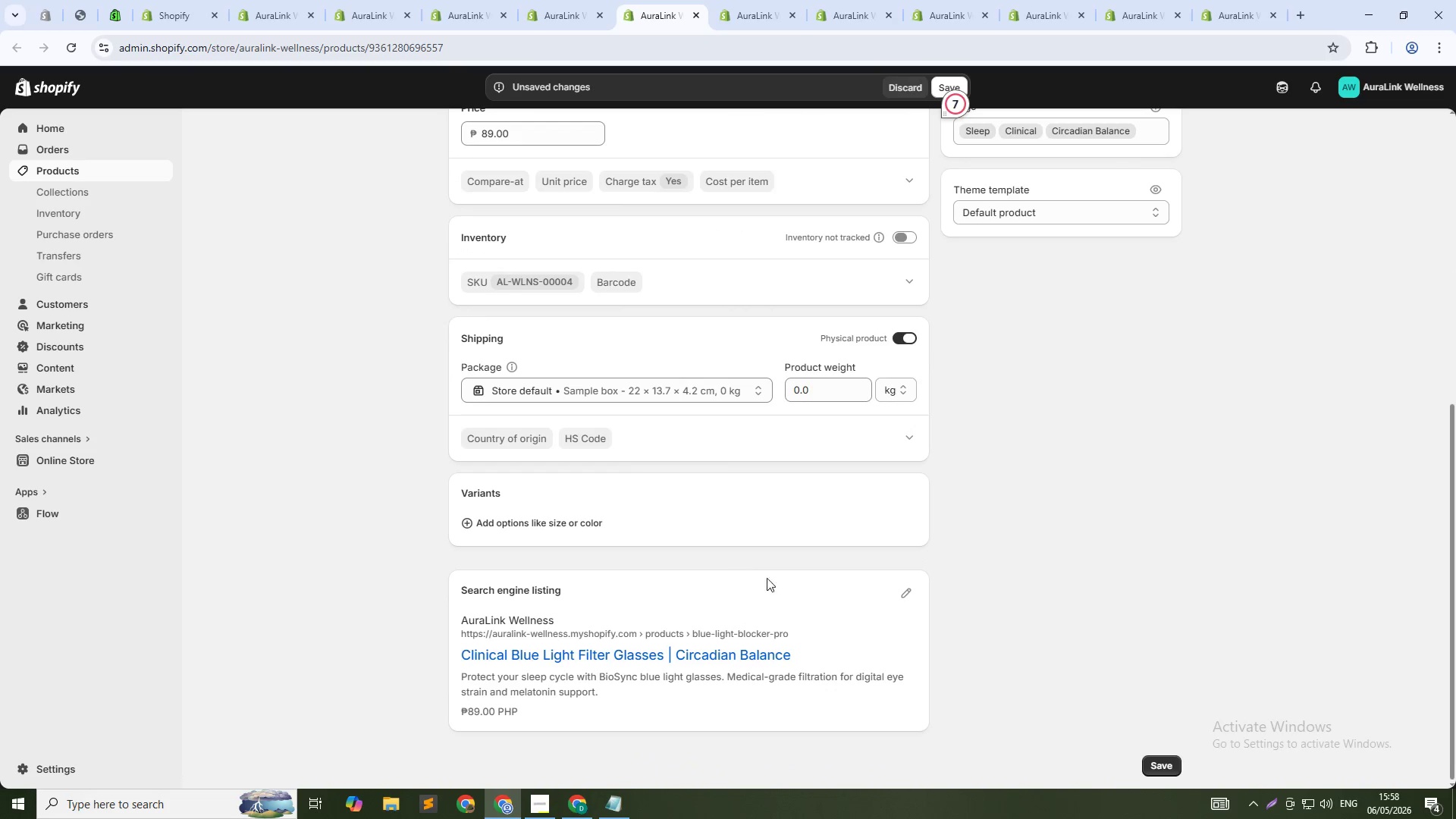 
left_click([904, 593])
 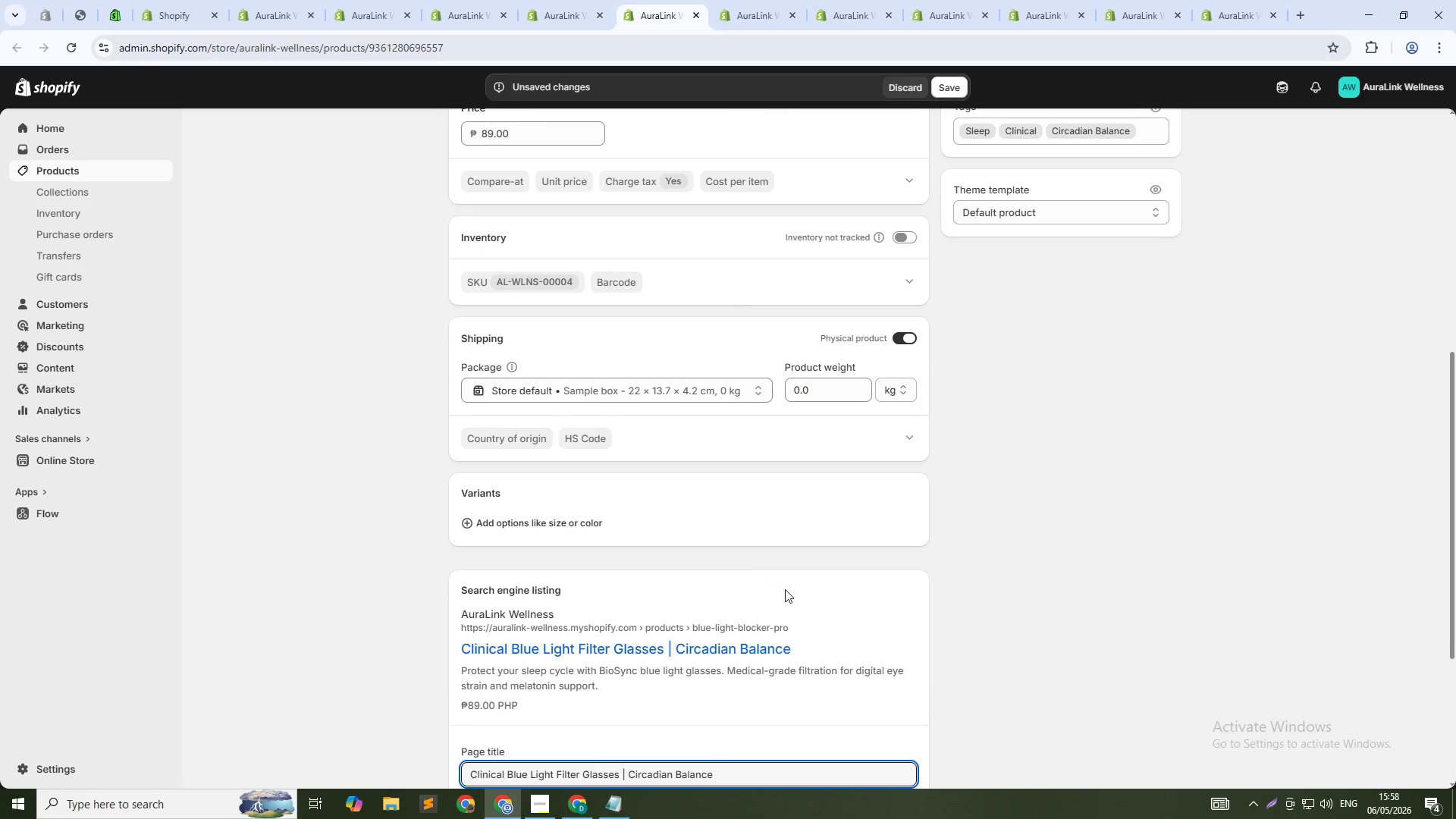 
scroll: coordinate [776, 589], scroll_direction: down, amount: 2.0
 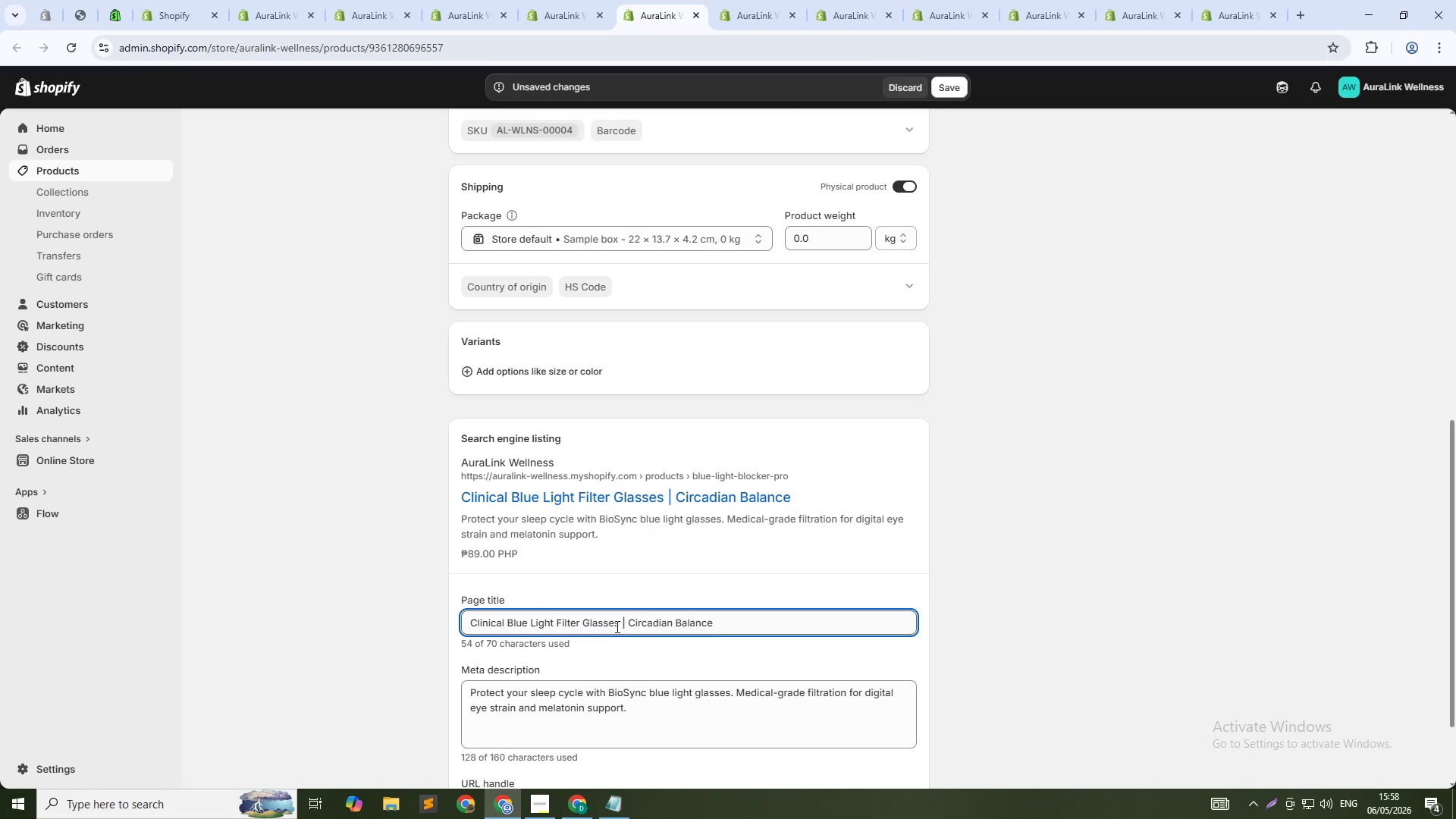 
left_click([616, 626])
 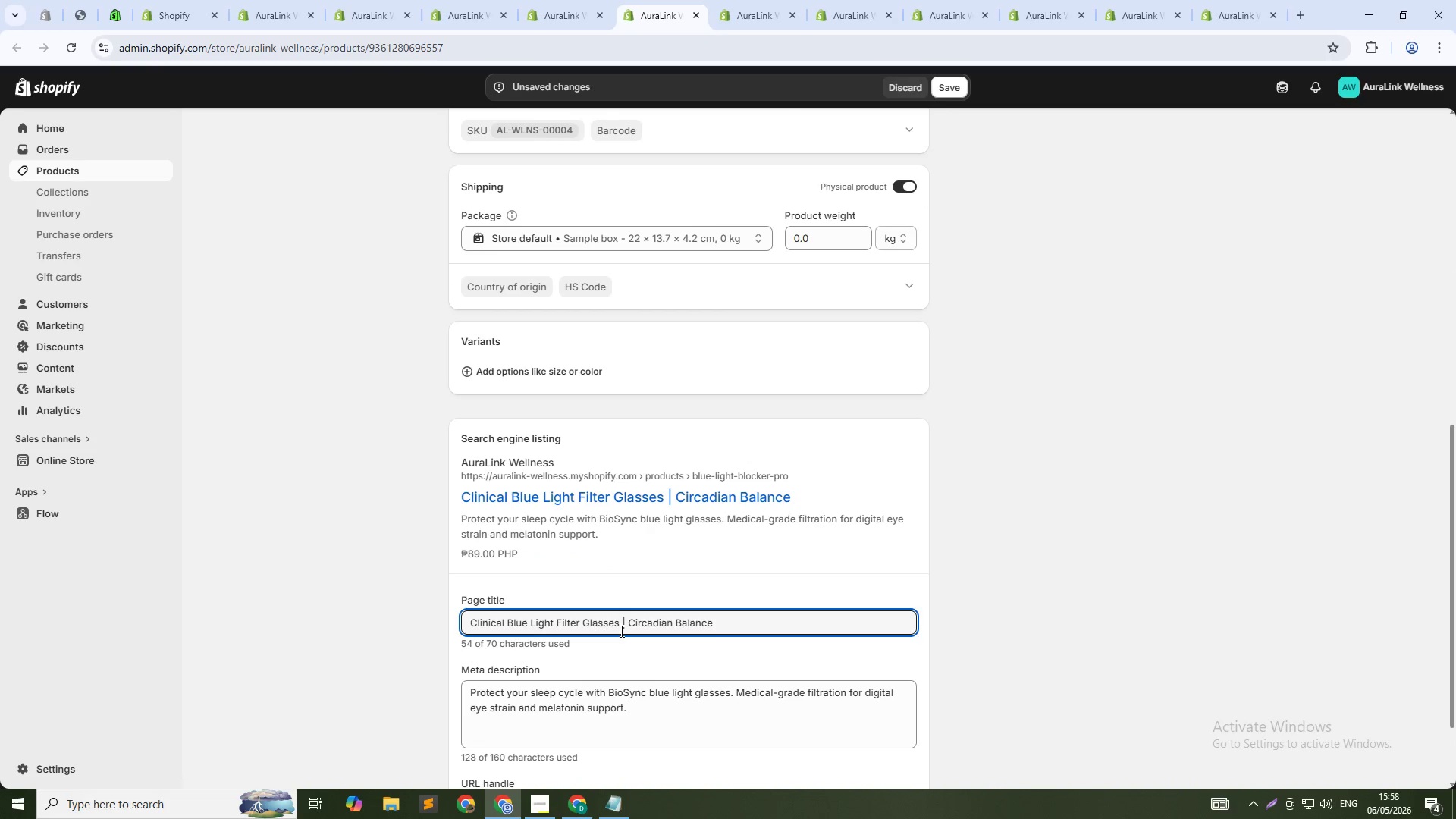 
key(ArrowRight)
 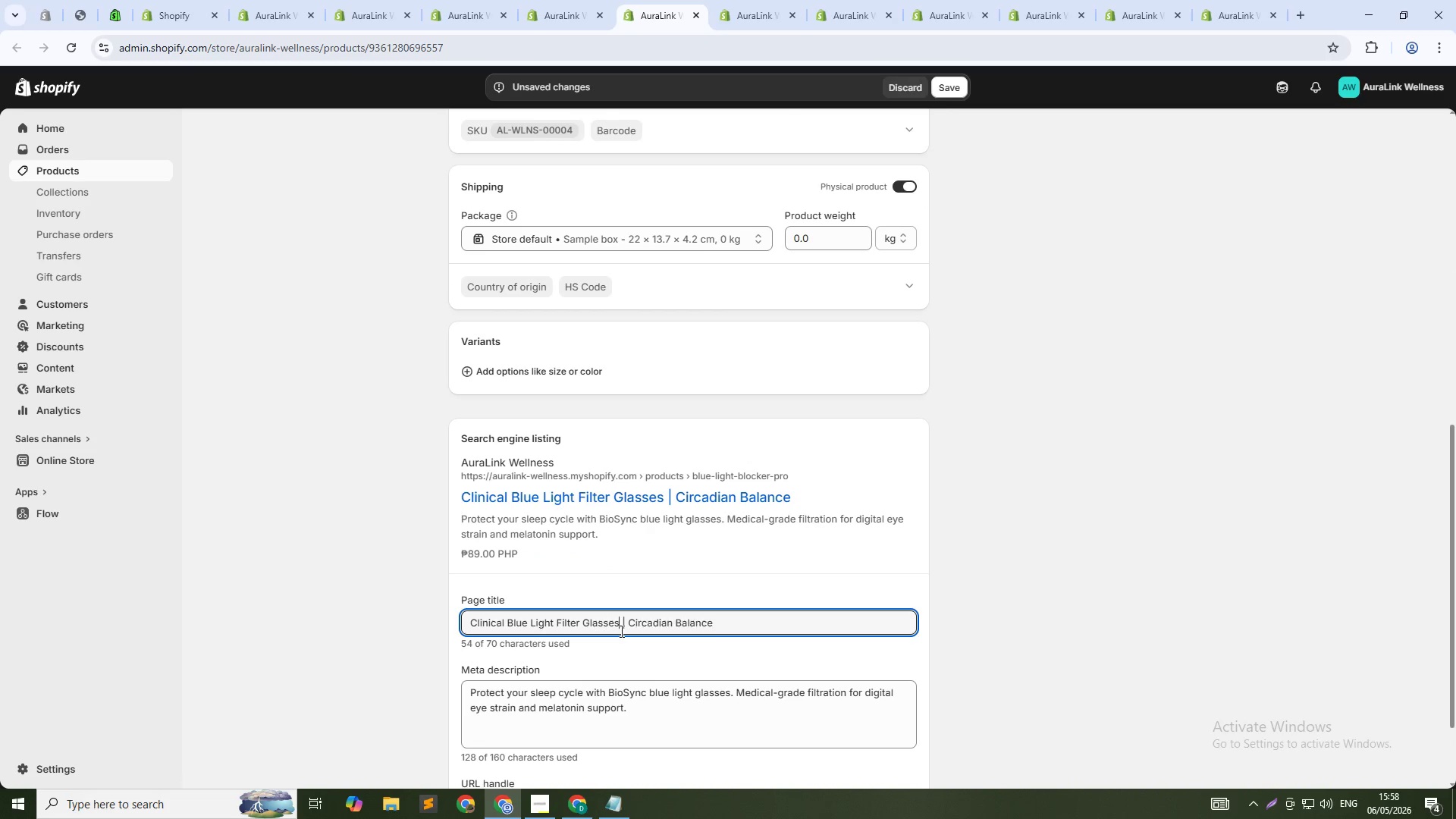 
key(Control+Shift+ShiftLeft)
 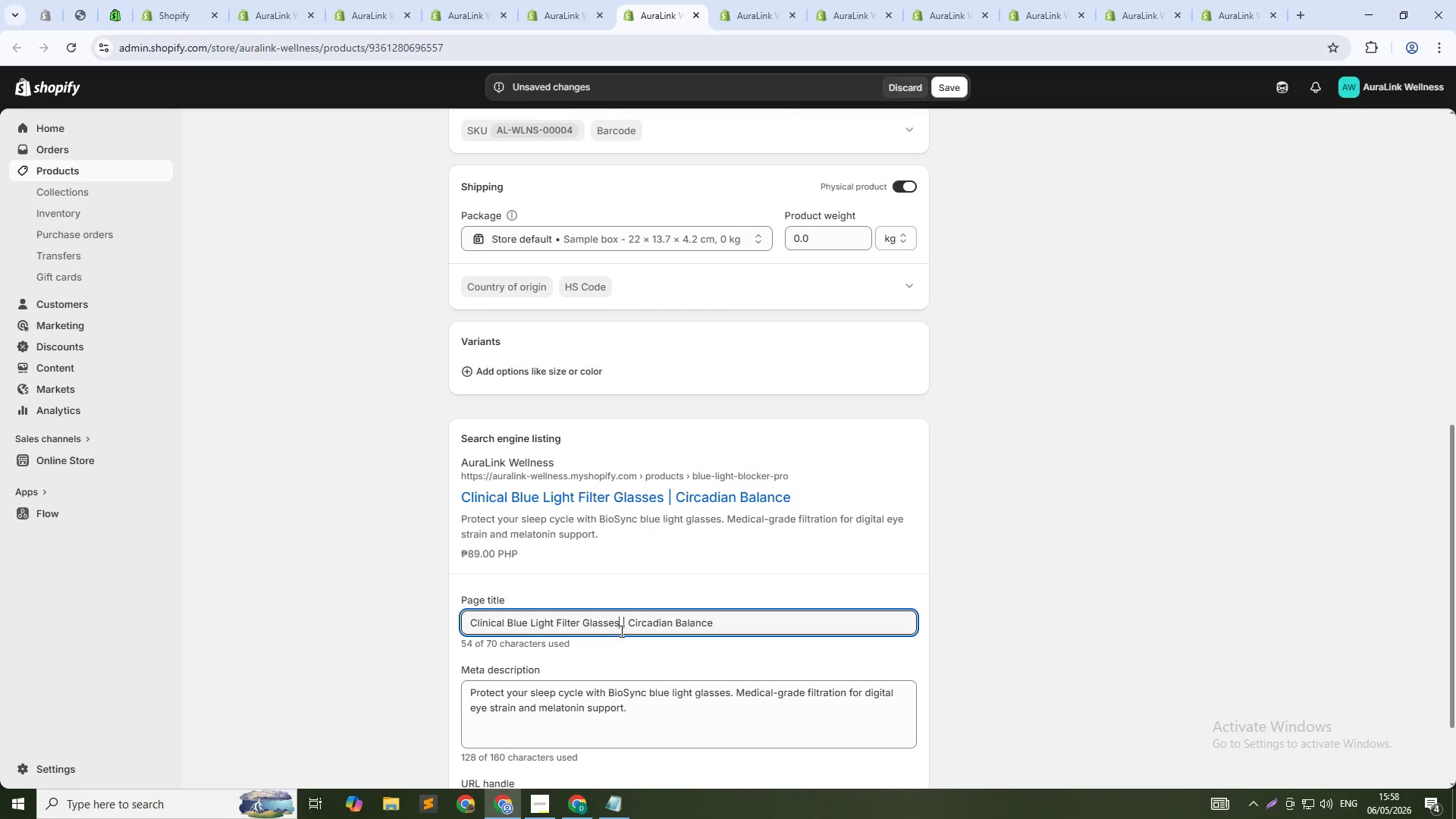 
key(Control+Shift+ArrowDown)
 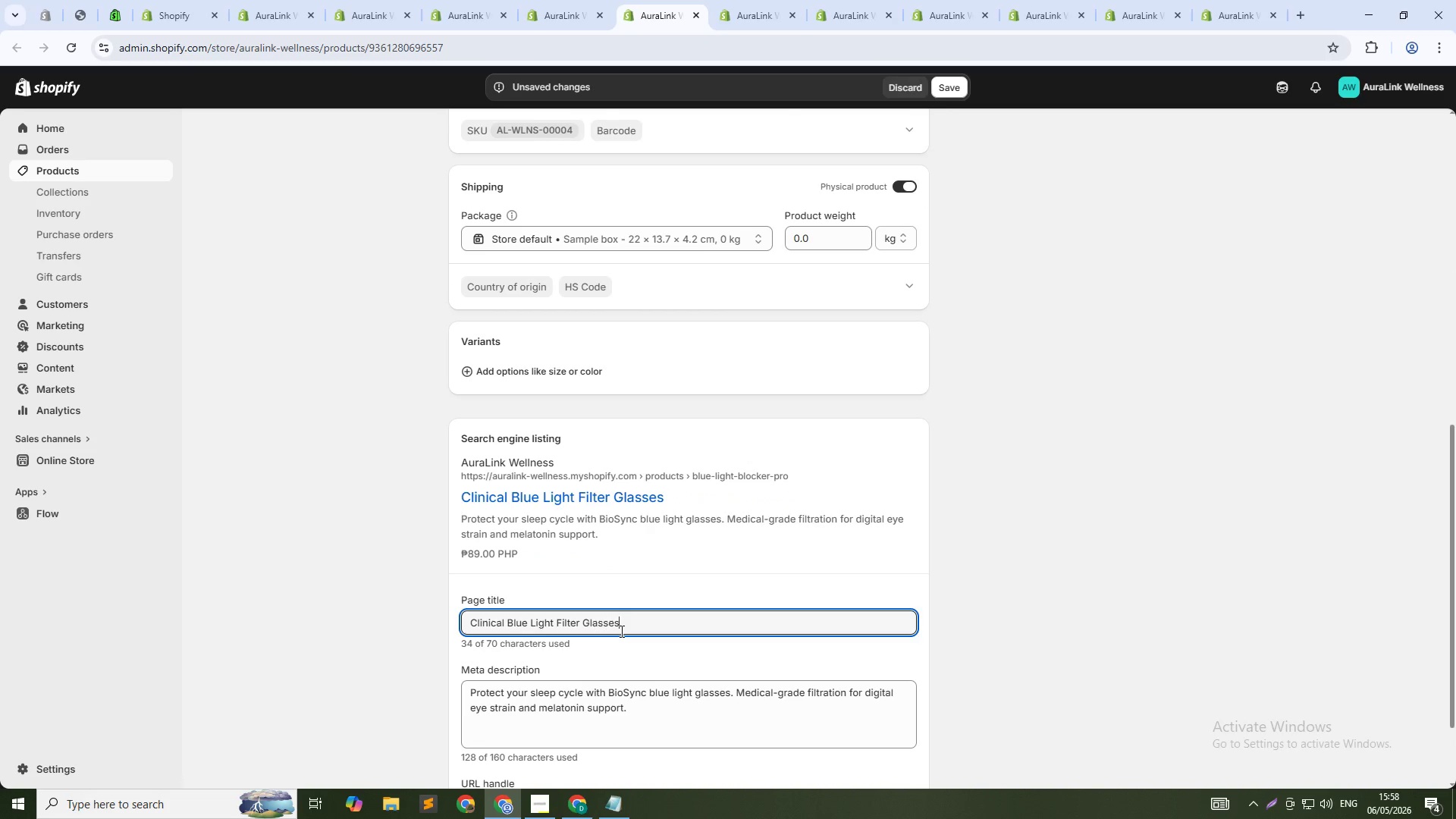 
key(Backspace)
 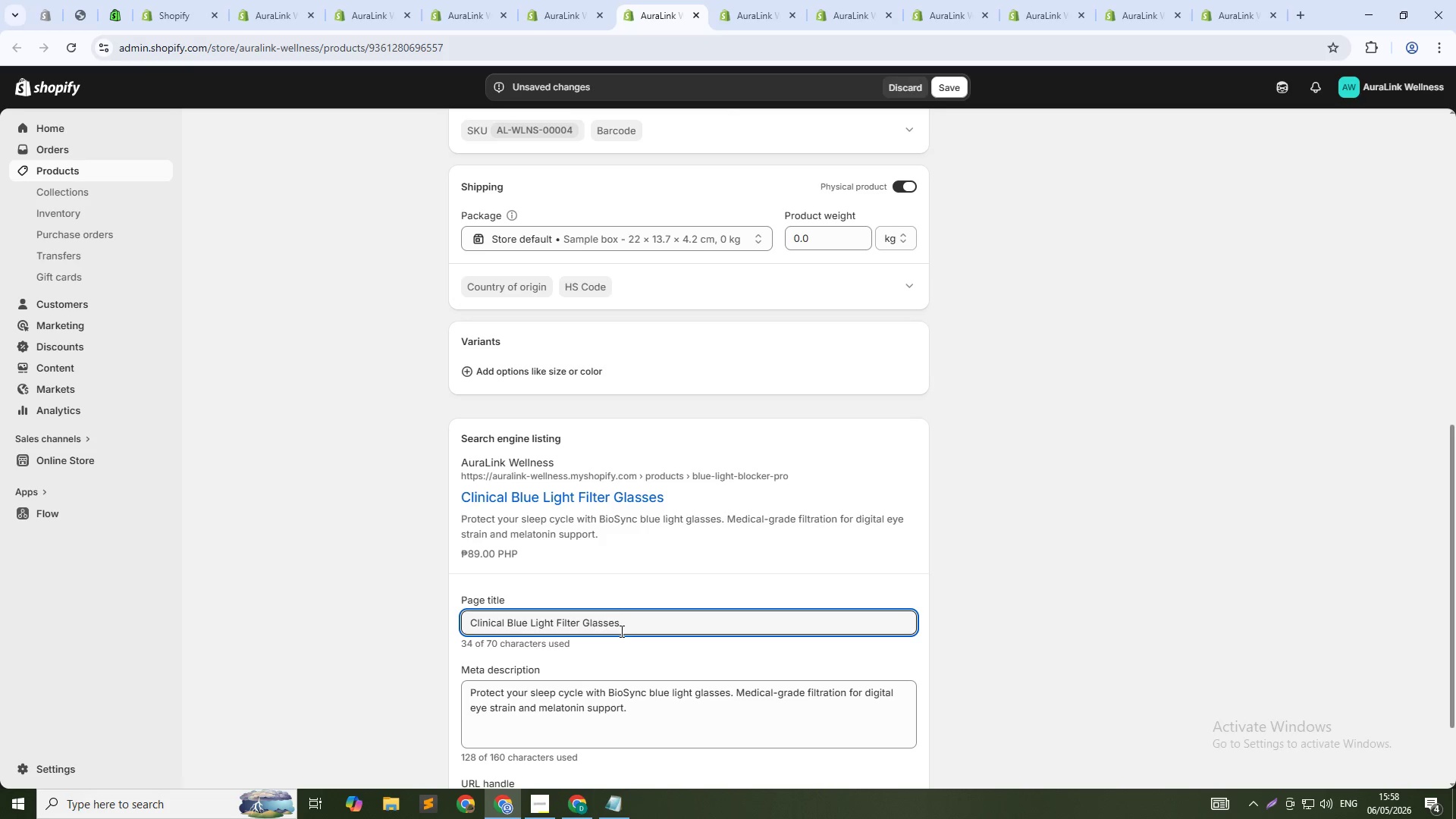 
wait(5.05)
 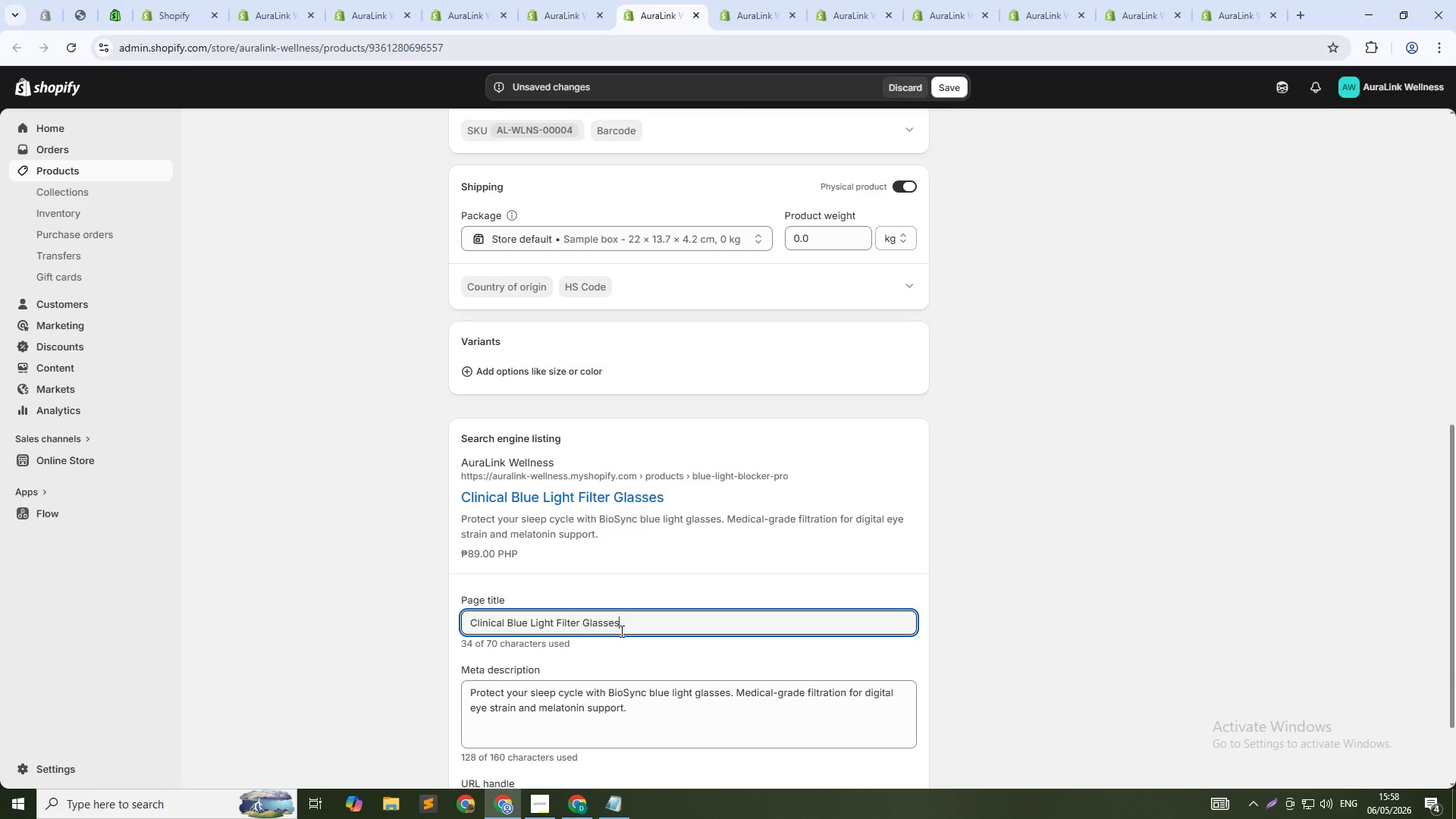 
double_click([576, 626])
 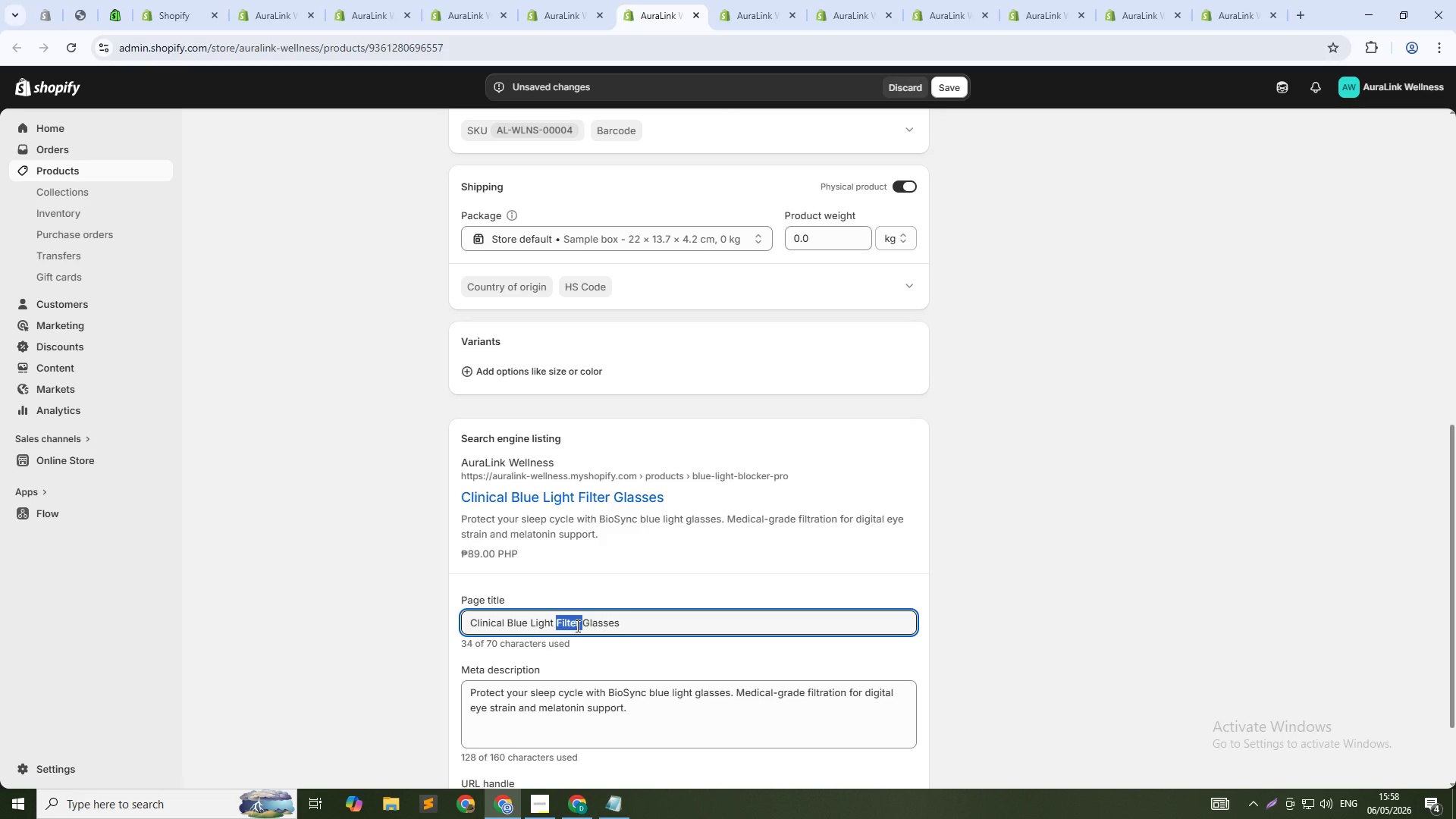 
key(Backspace)
 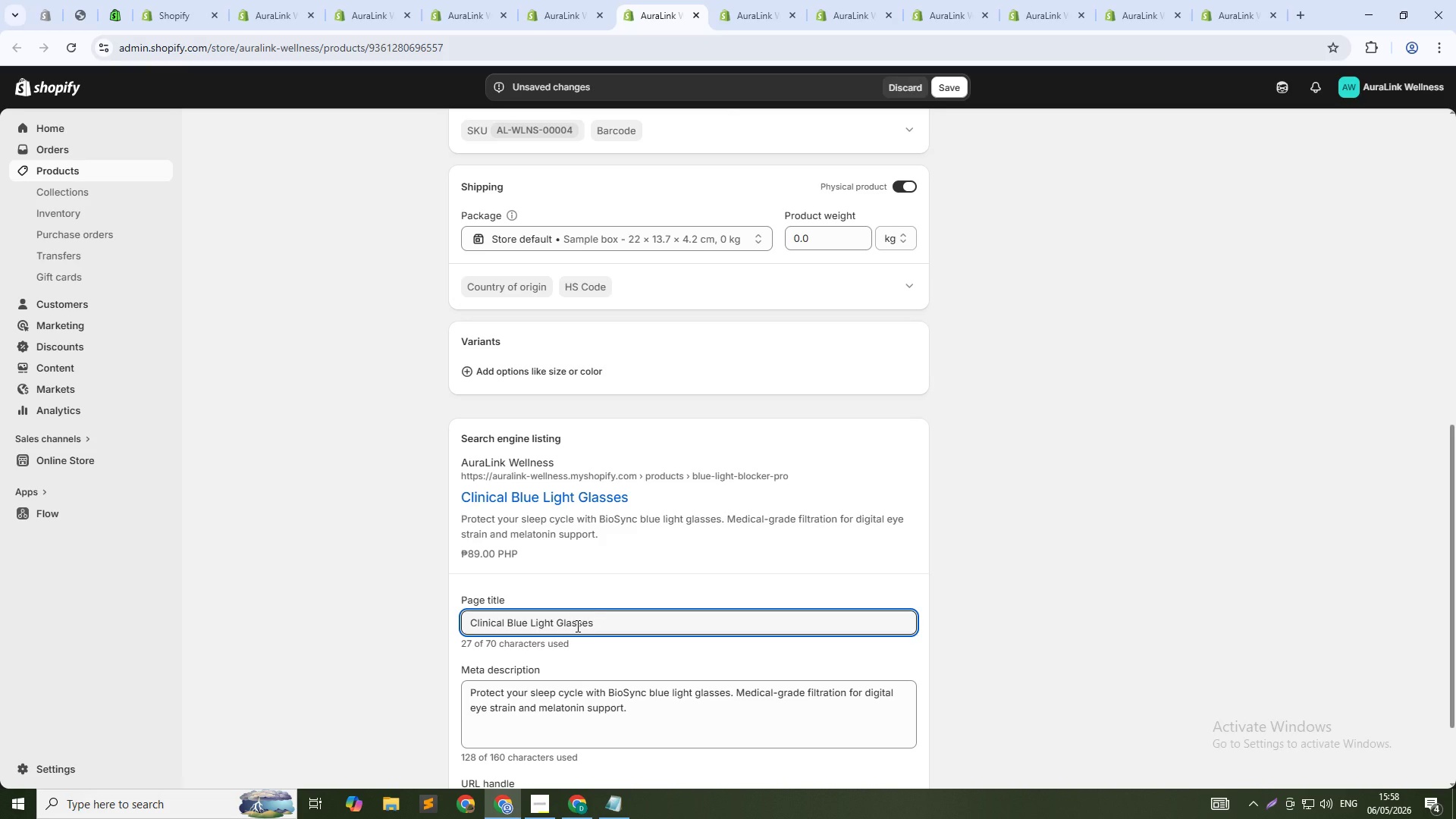 
key(ArrowDown)
 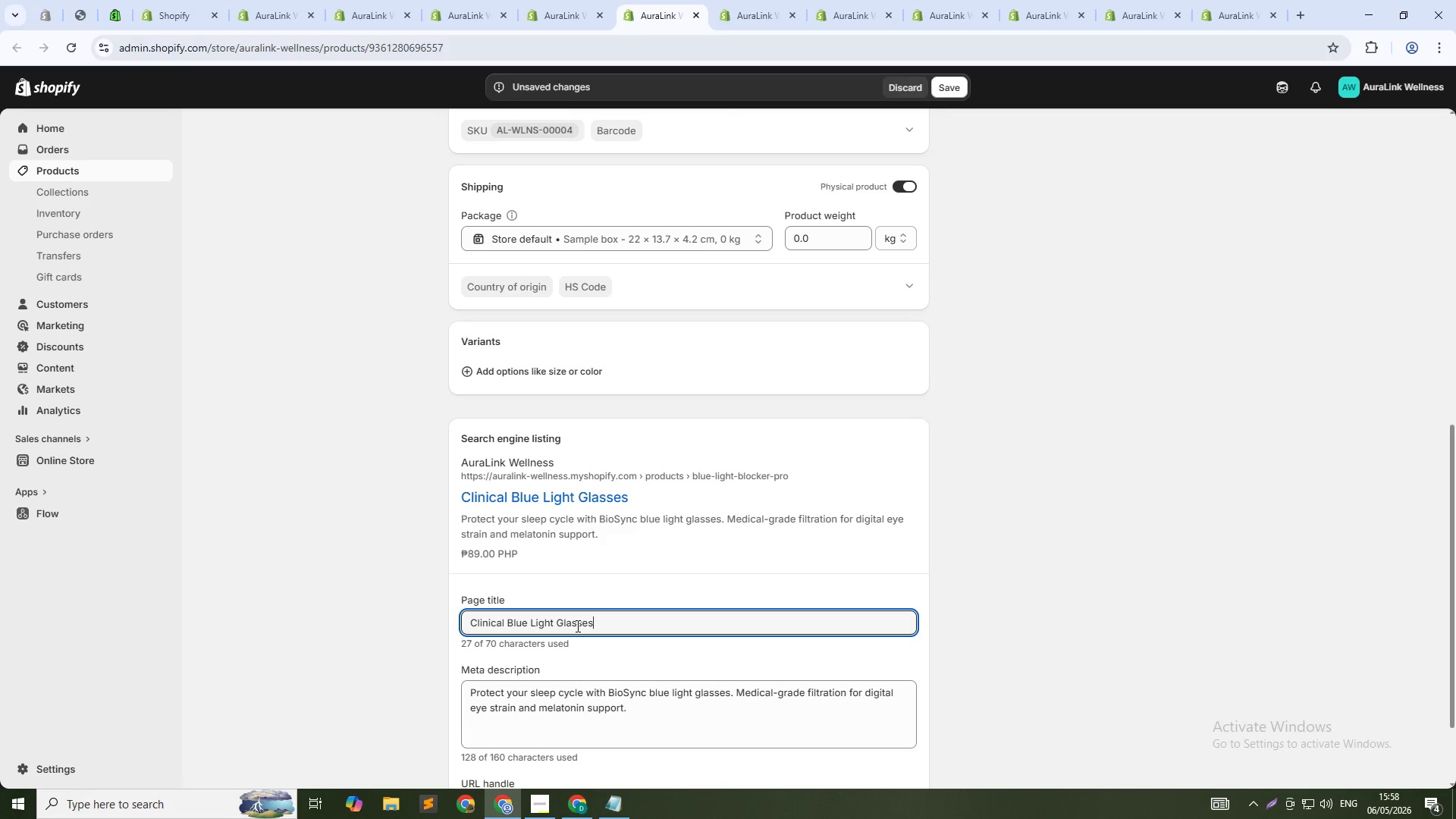 
key(Tab)
 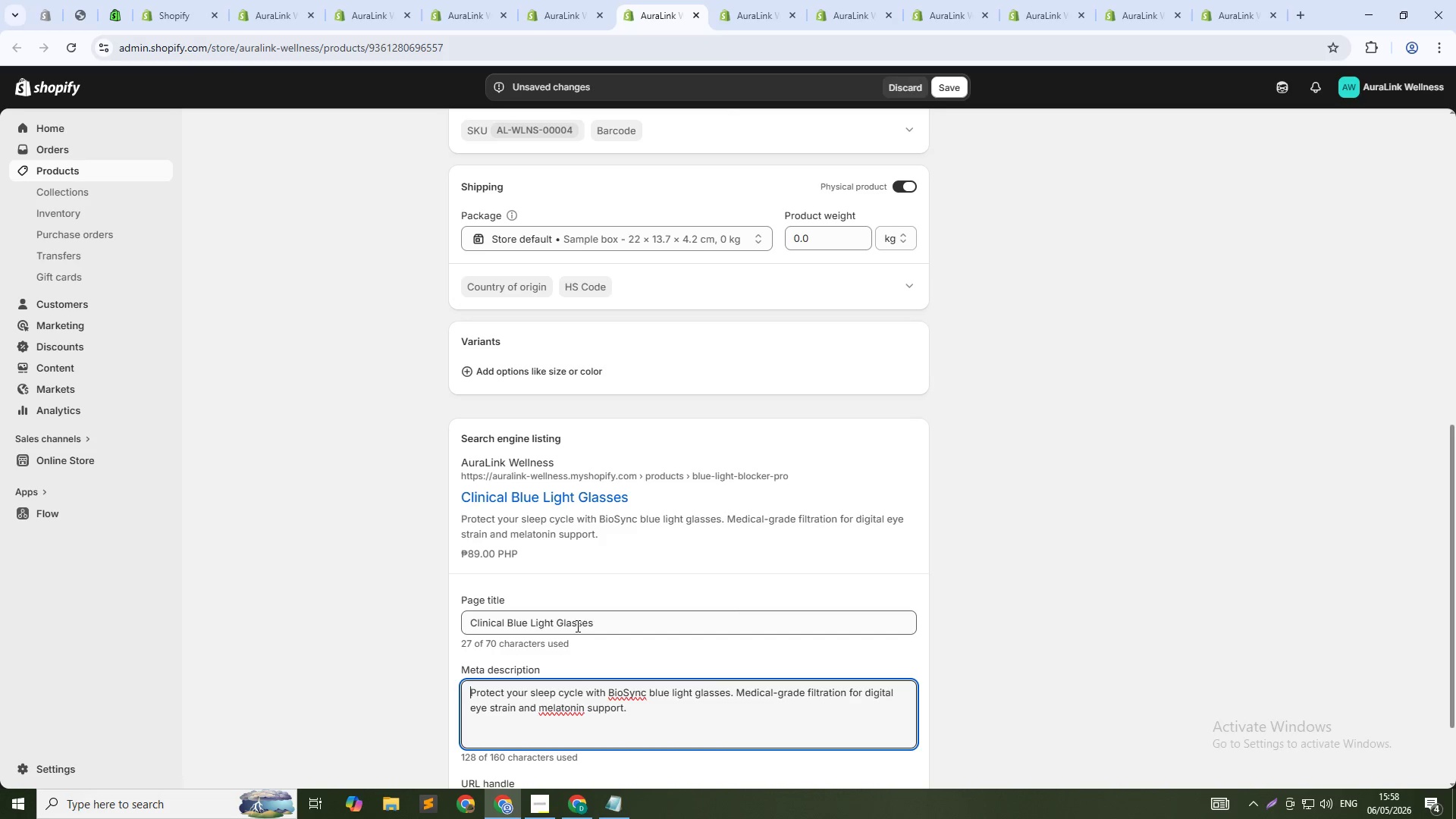 
key(Control+A)
 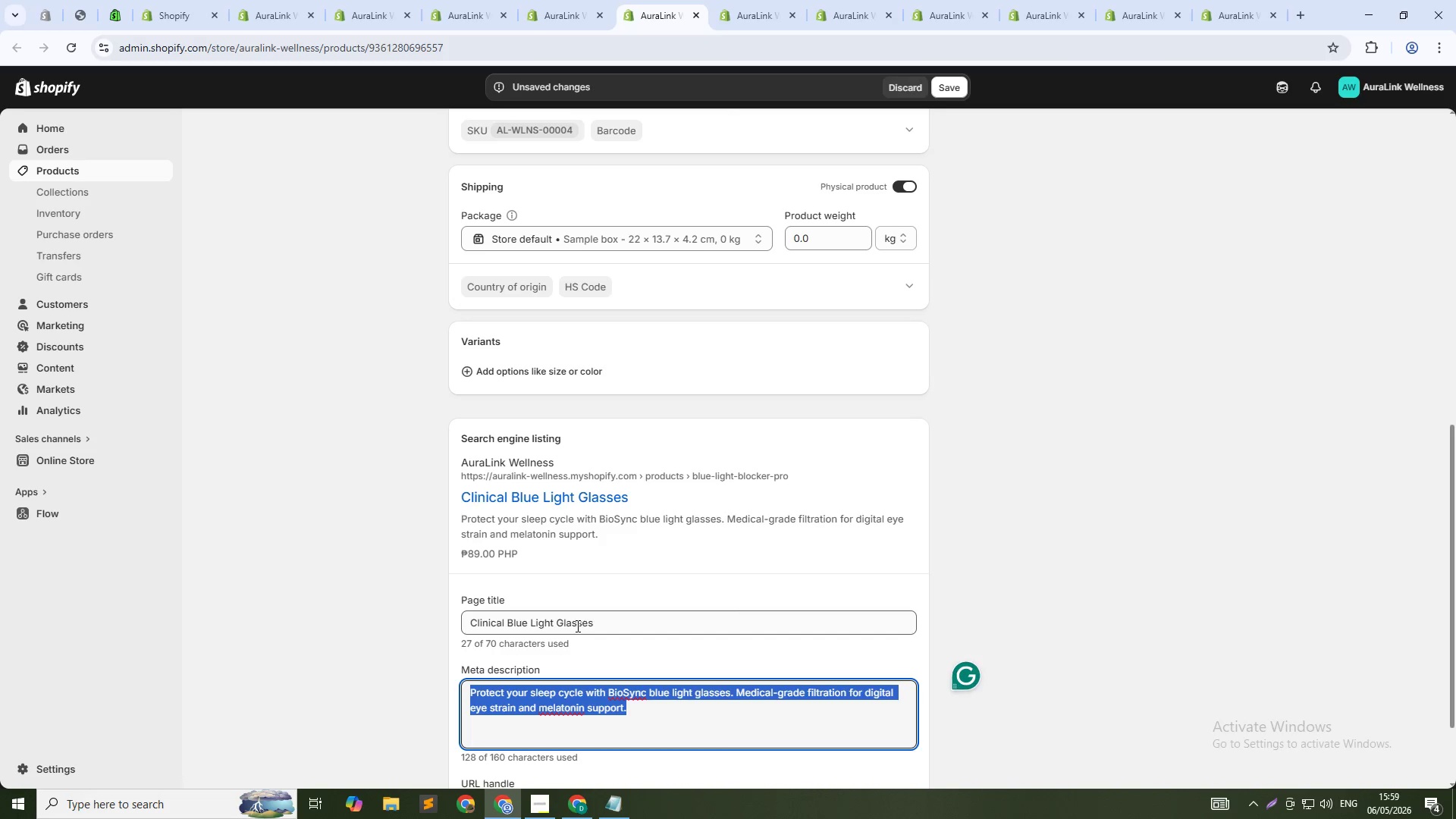 
type(Filter 99% o )
key(Backspace)
type(f blue light to protect your natural sleep cycle. Lightweight frames for all-night comfort. Shop now.)
 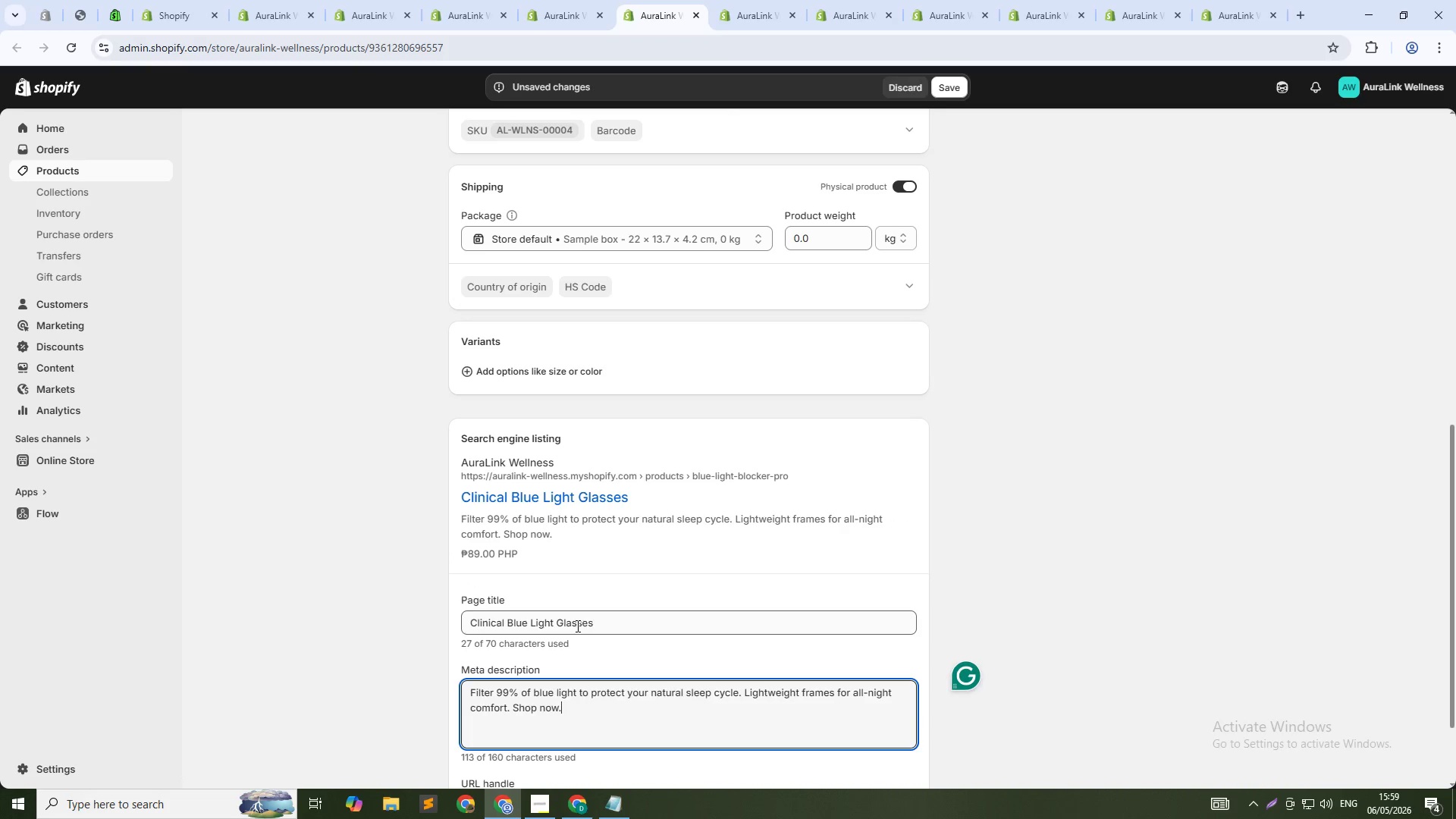 
scroll: coordinate [626, 598], scroll_direction: down, amount: 3.0
 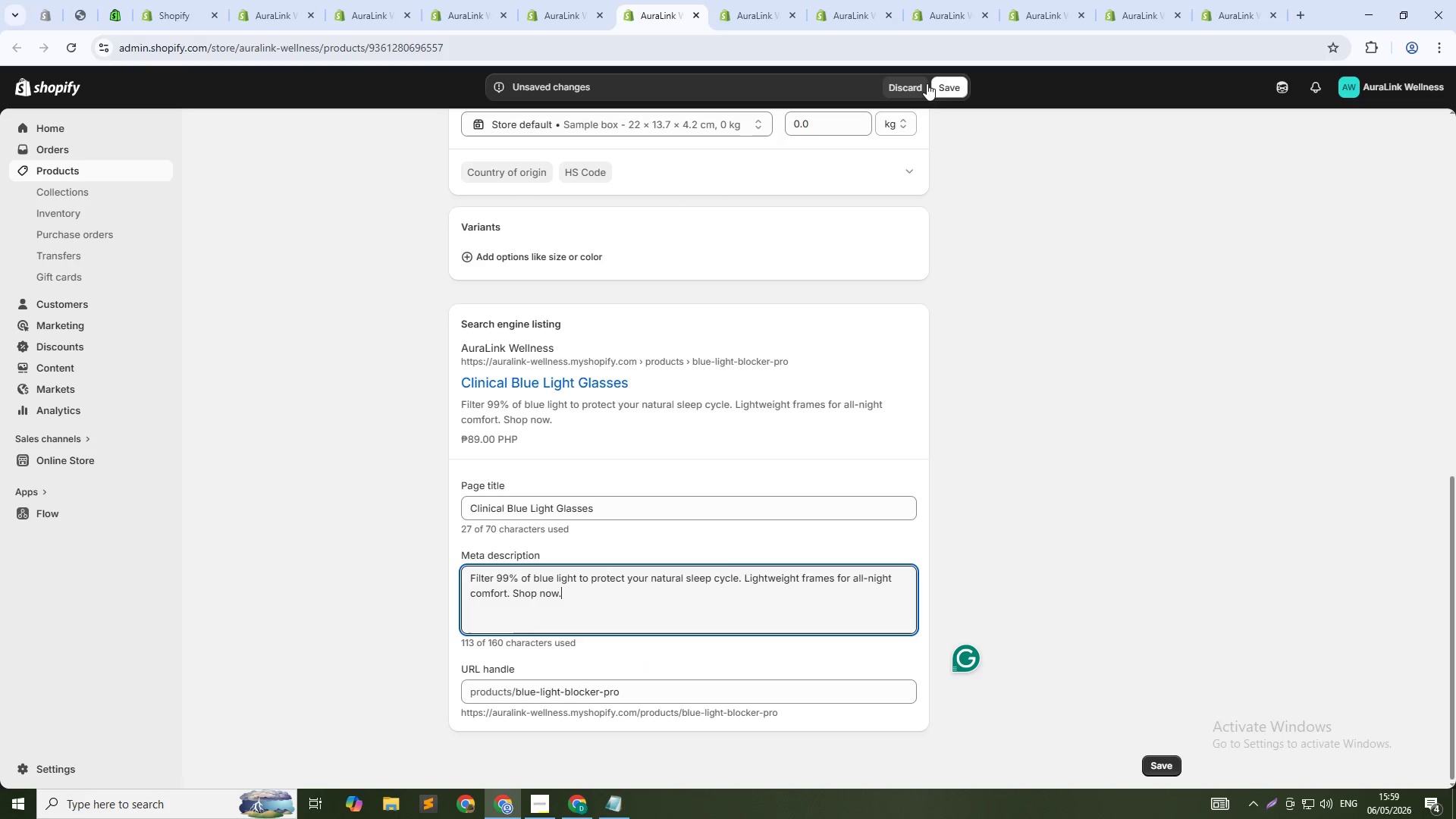 
left_click([940, 88])
 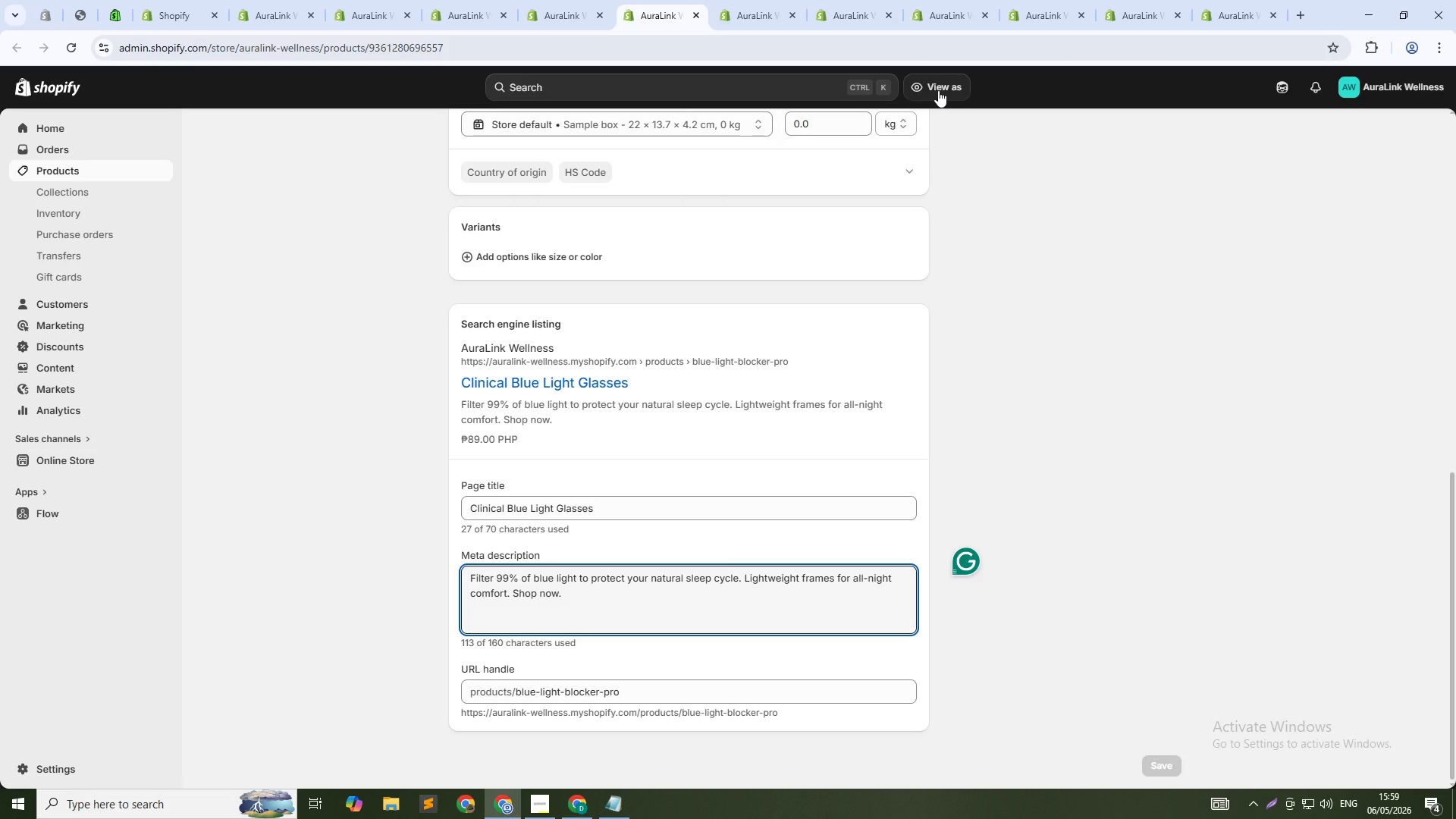 
wait(16.99)
 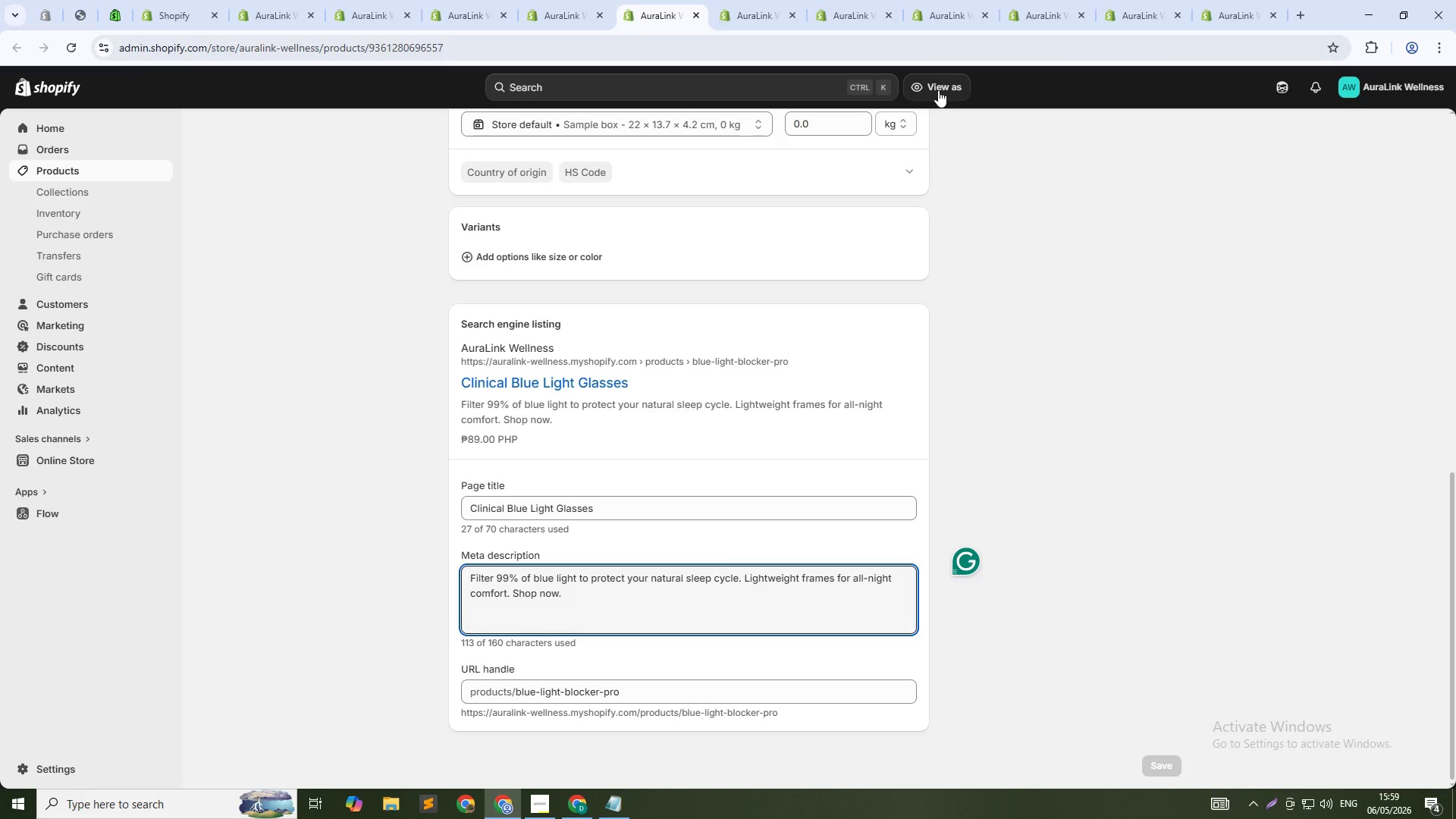 
key(Alt+AltLeft)
 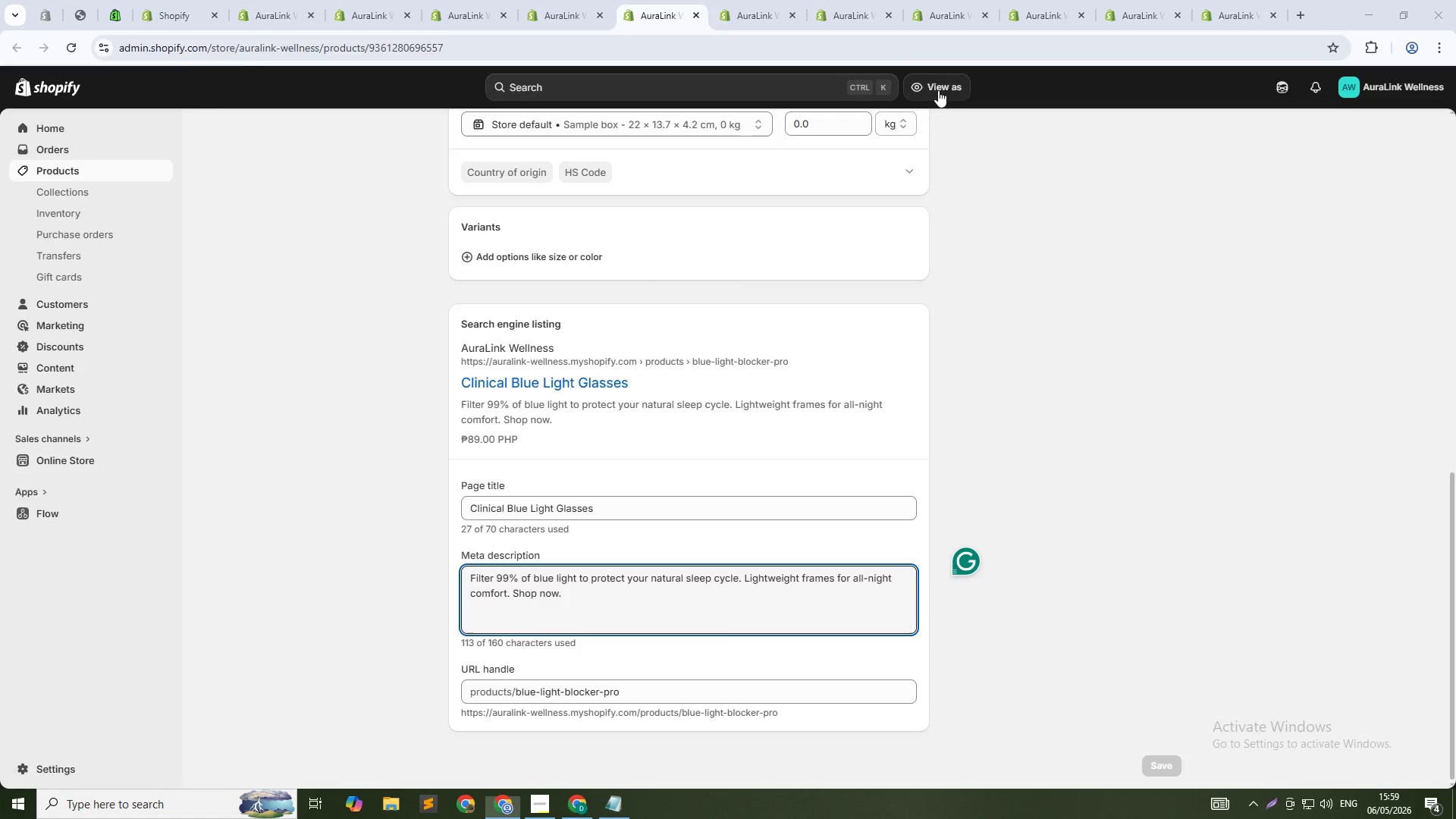 
key(Alt+Tab)